 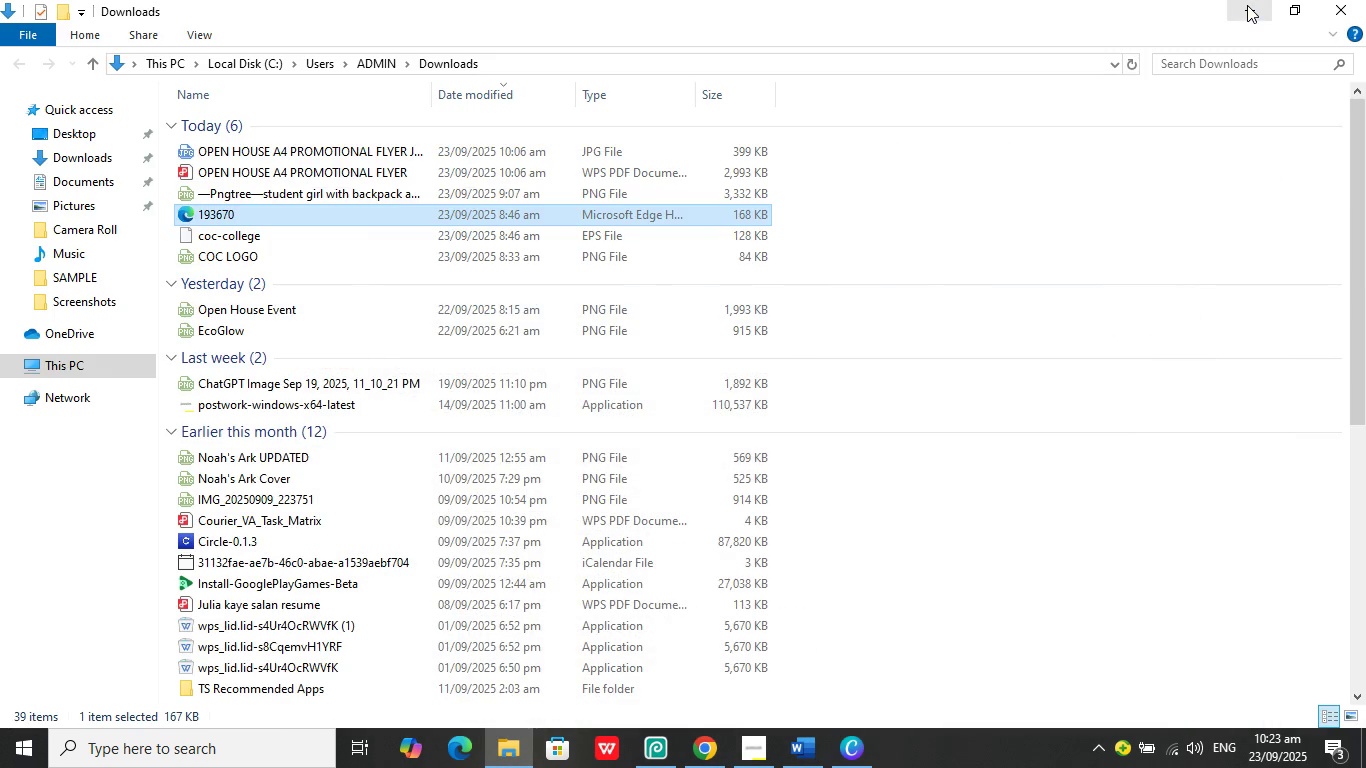 
left_click([1247, 5])
 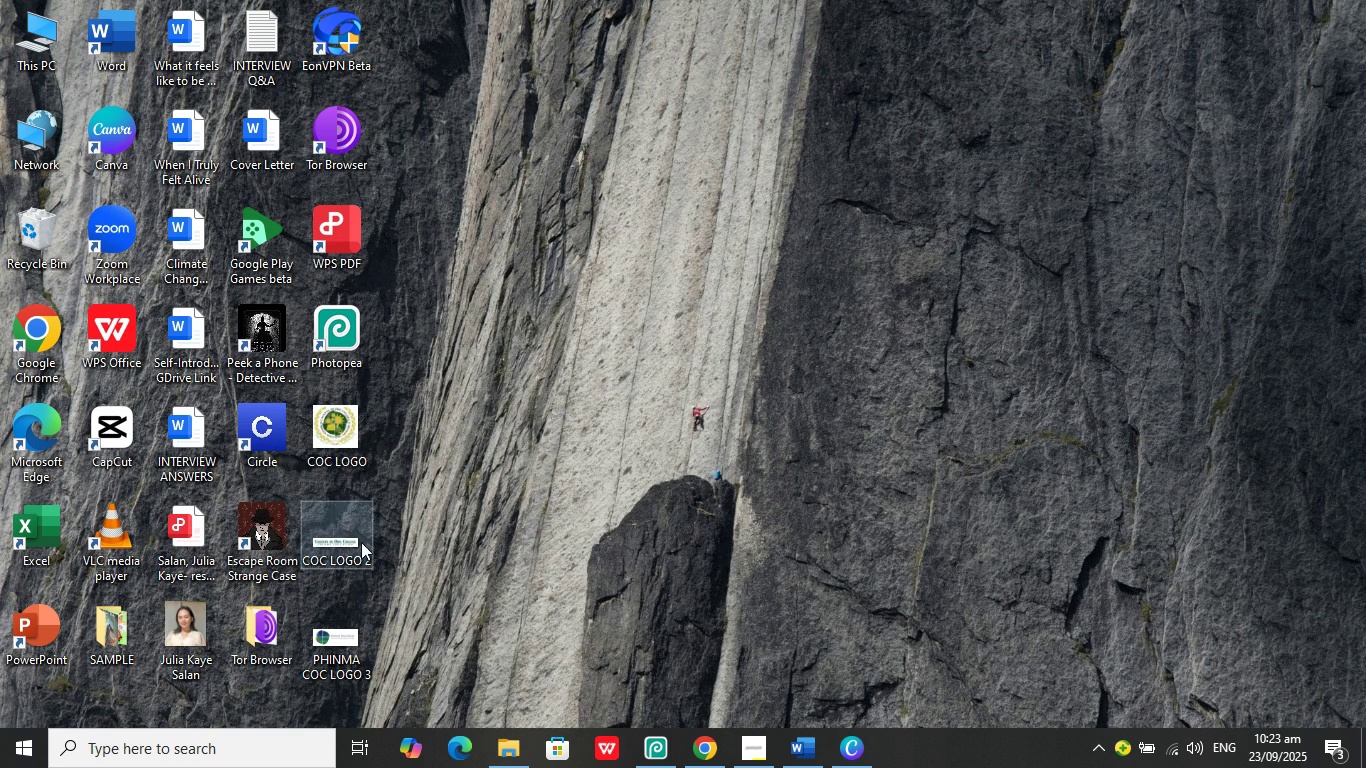 
wait(8.2)
 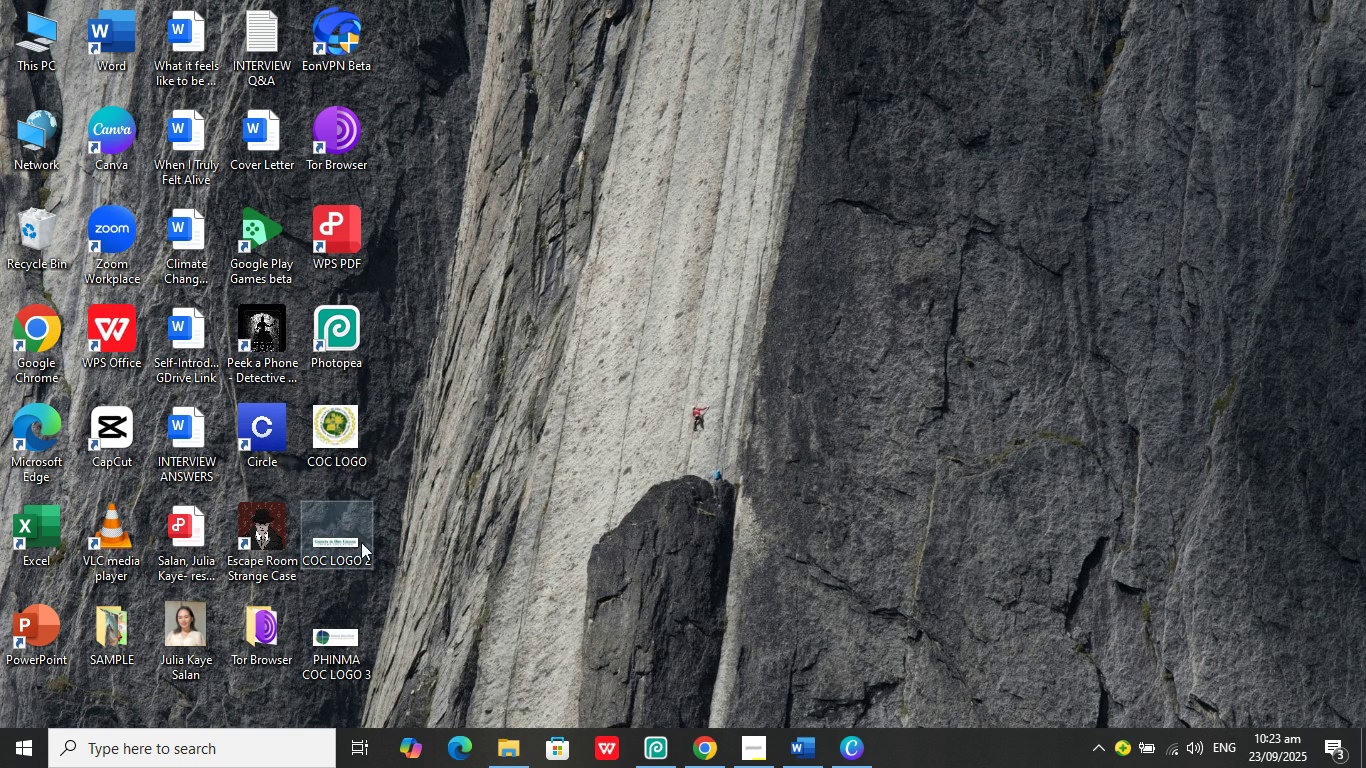 
left_click([276, 175])
 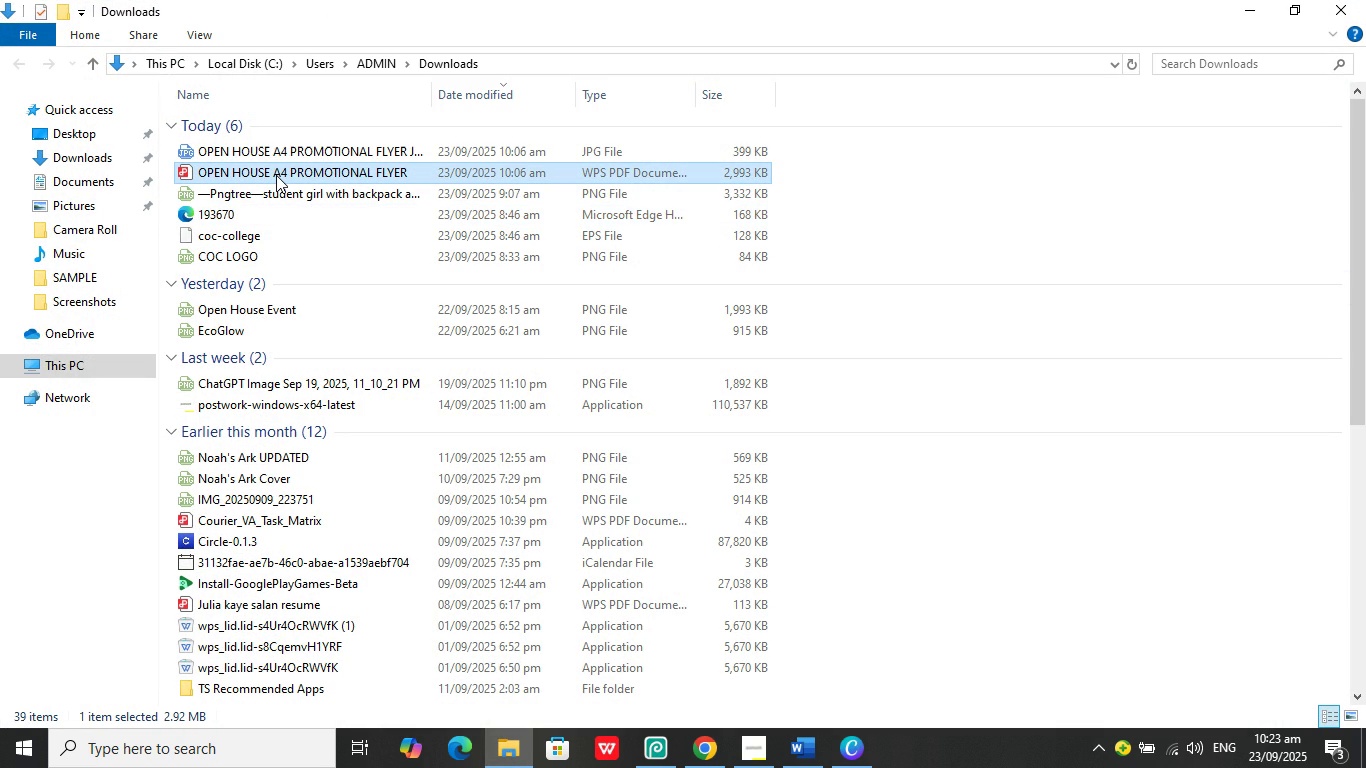 
double_click([276, 175])
 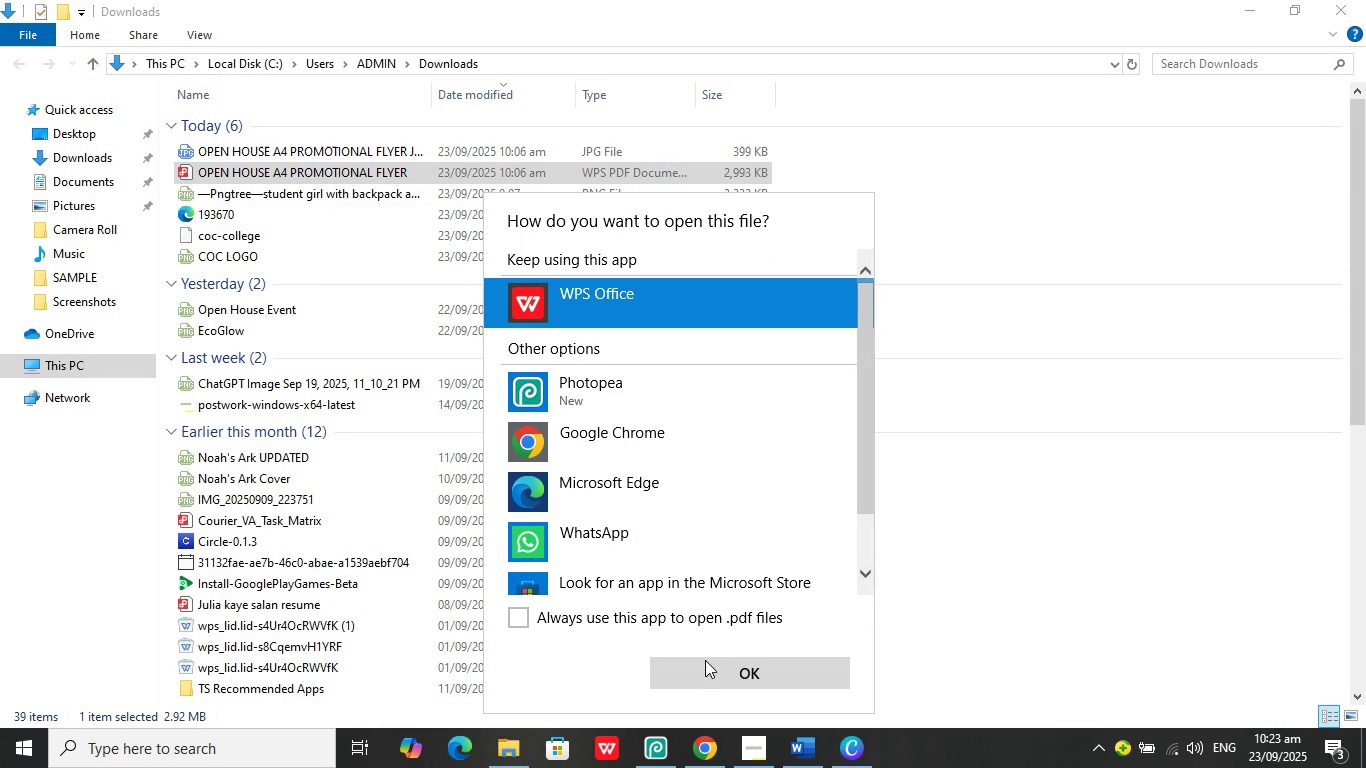 
left_click([705, 672])
 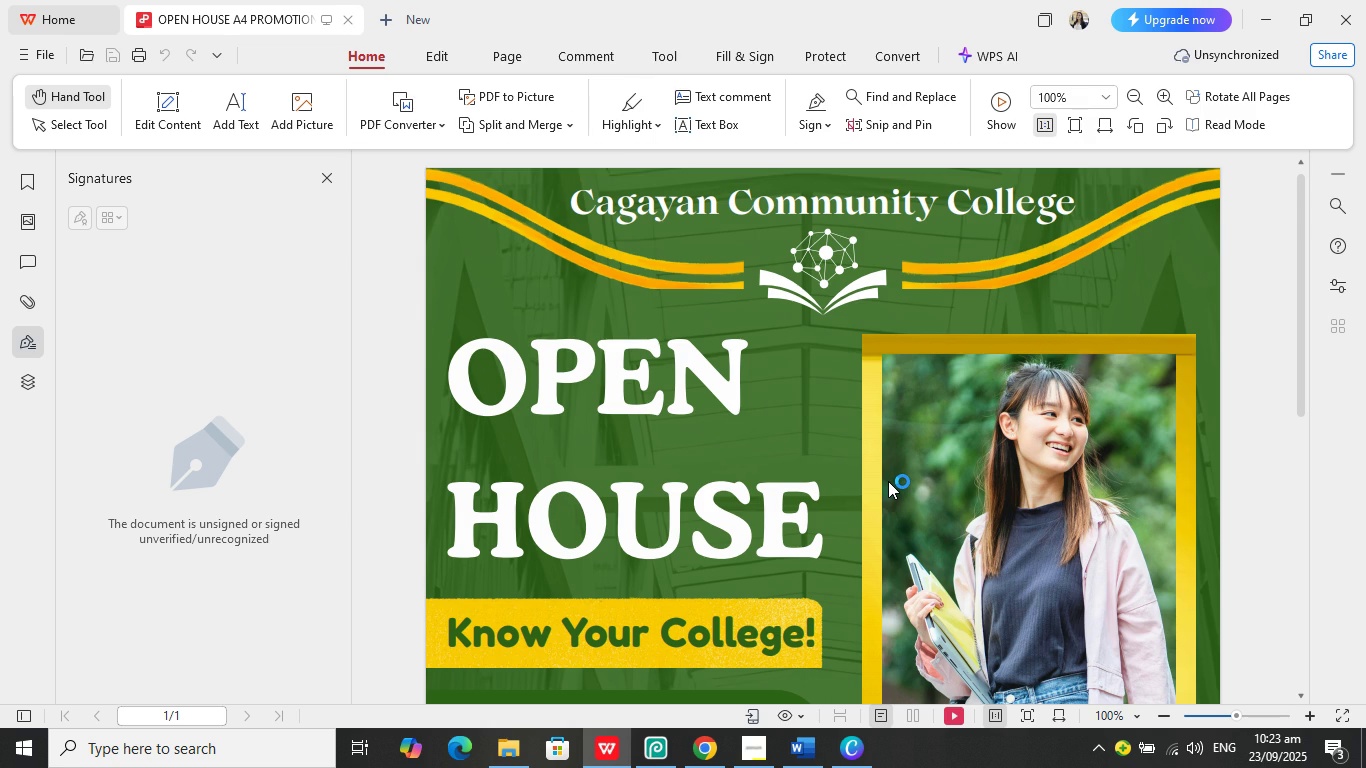 
scroll: coordinate [855, 410], scroll_direction: down, amount: 9.0
 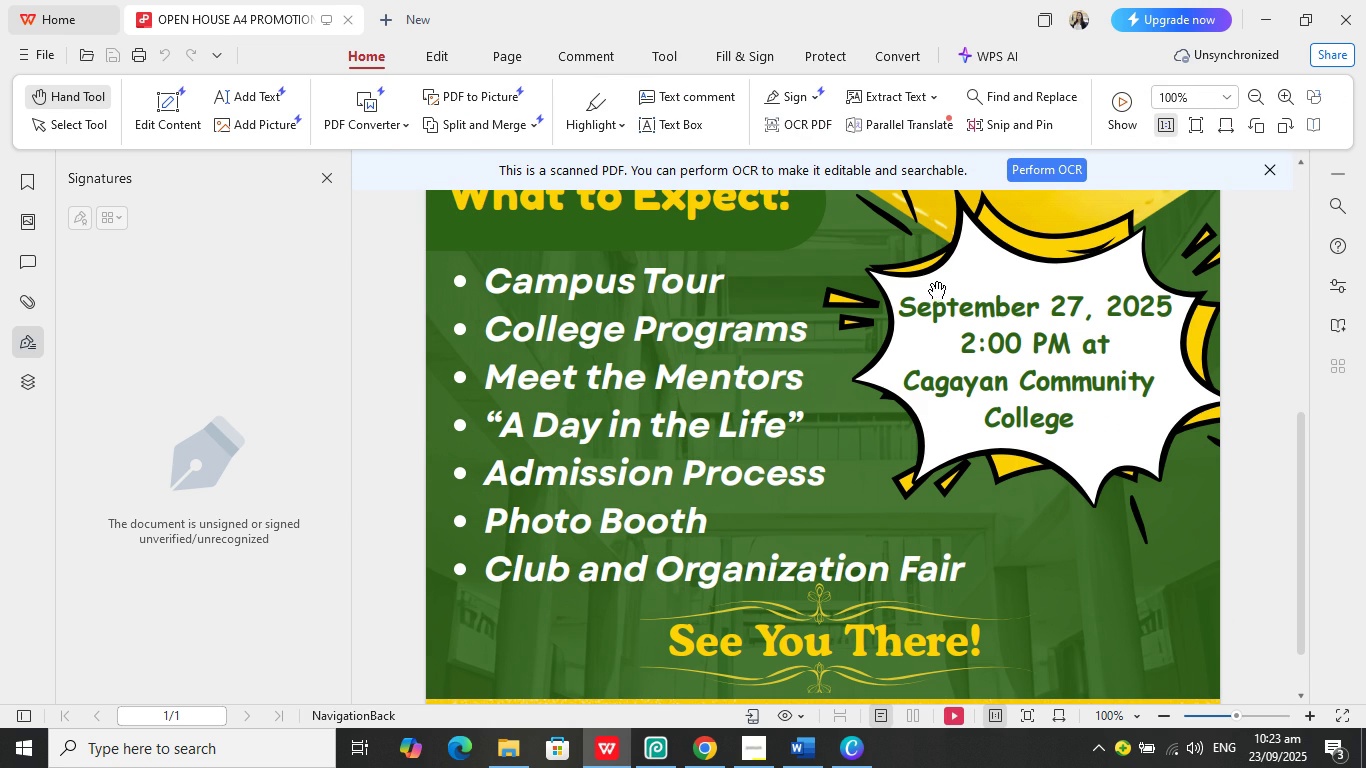 
left_click([919, 302])
 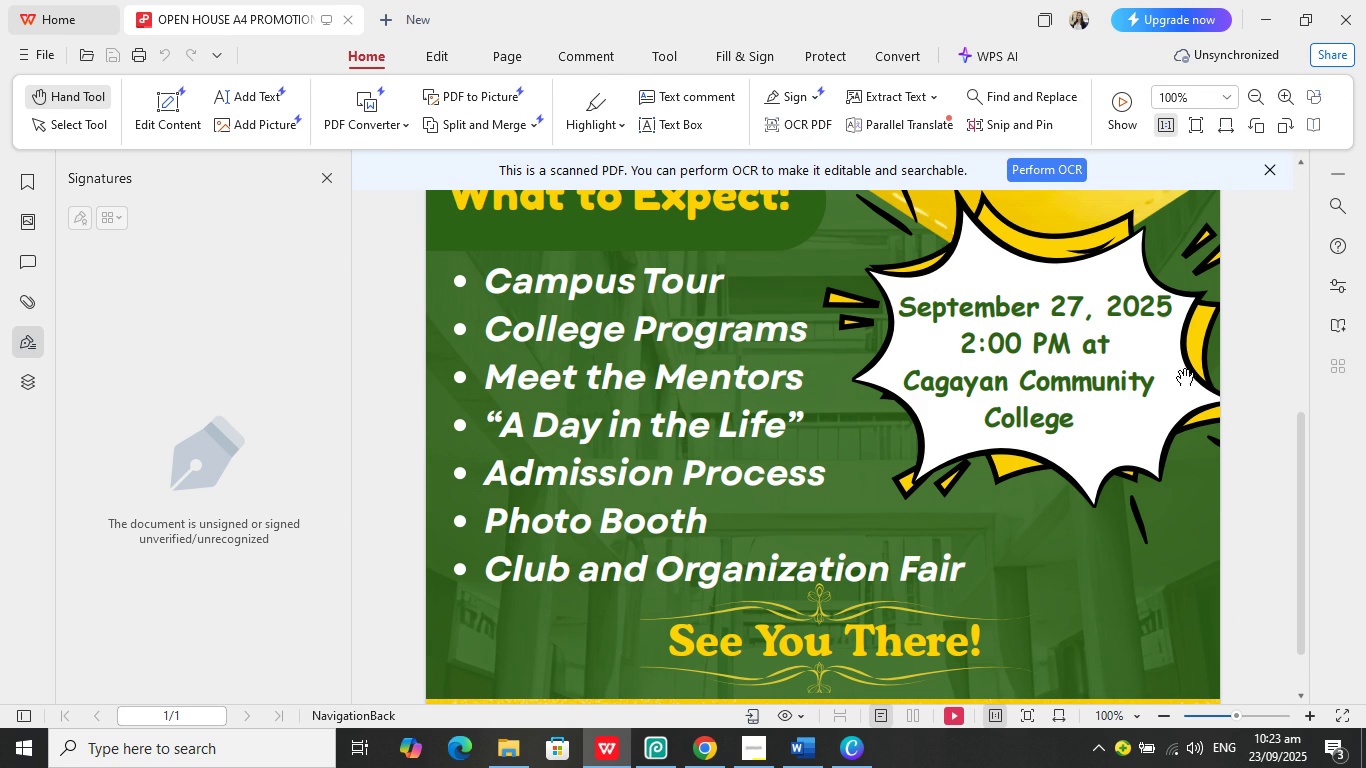 
scroll: coordinate [1230, 390], scroll_direction: down, amount: 3.0
 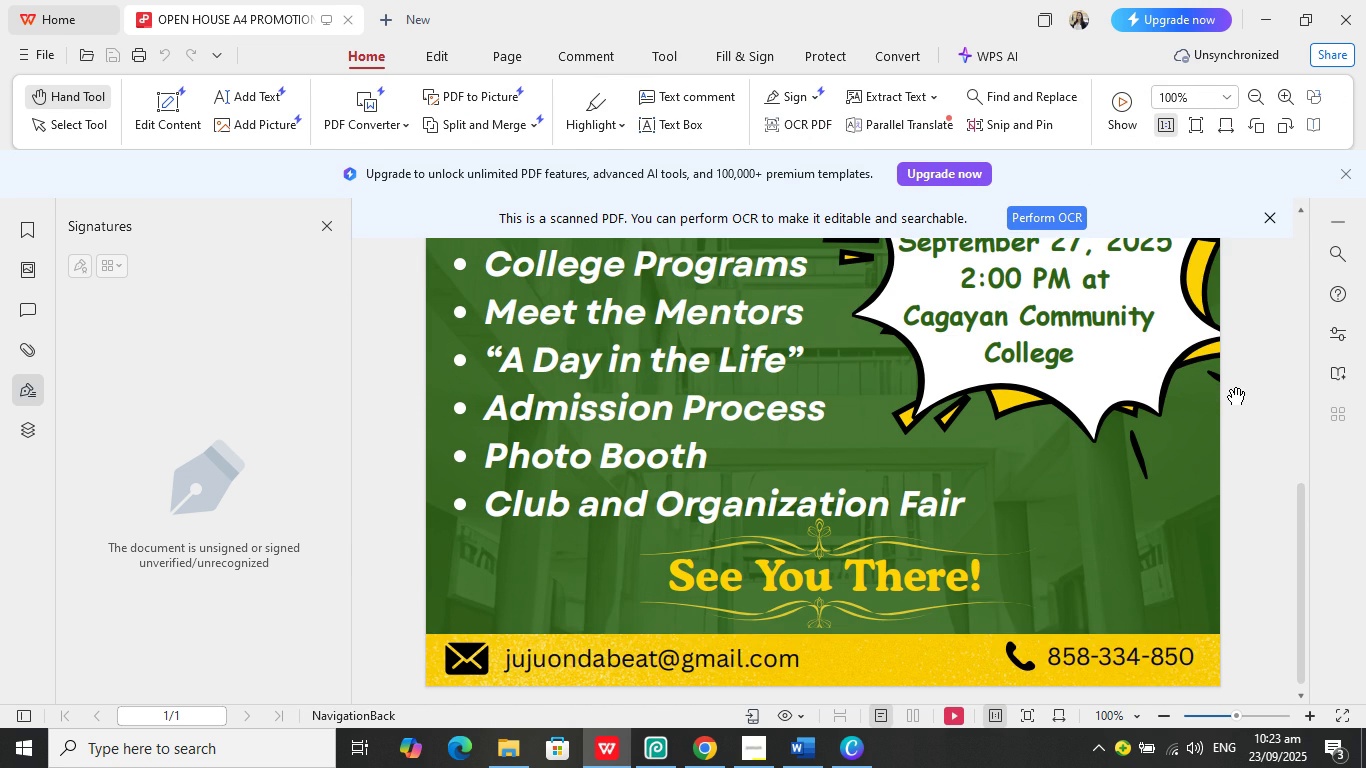 
scroll: coordinate [1230, 390], scroll_direction: up, amount: 1.0
 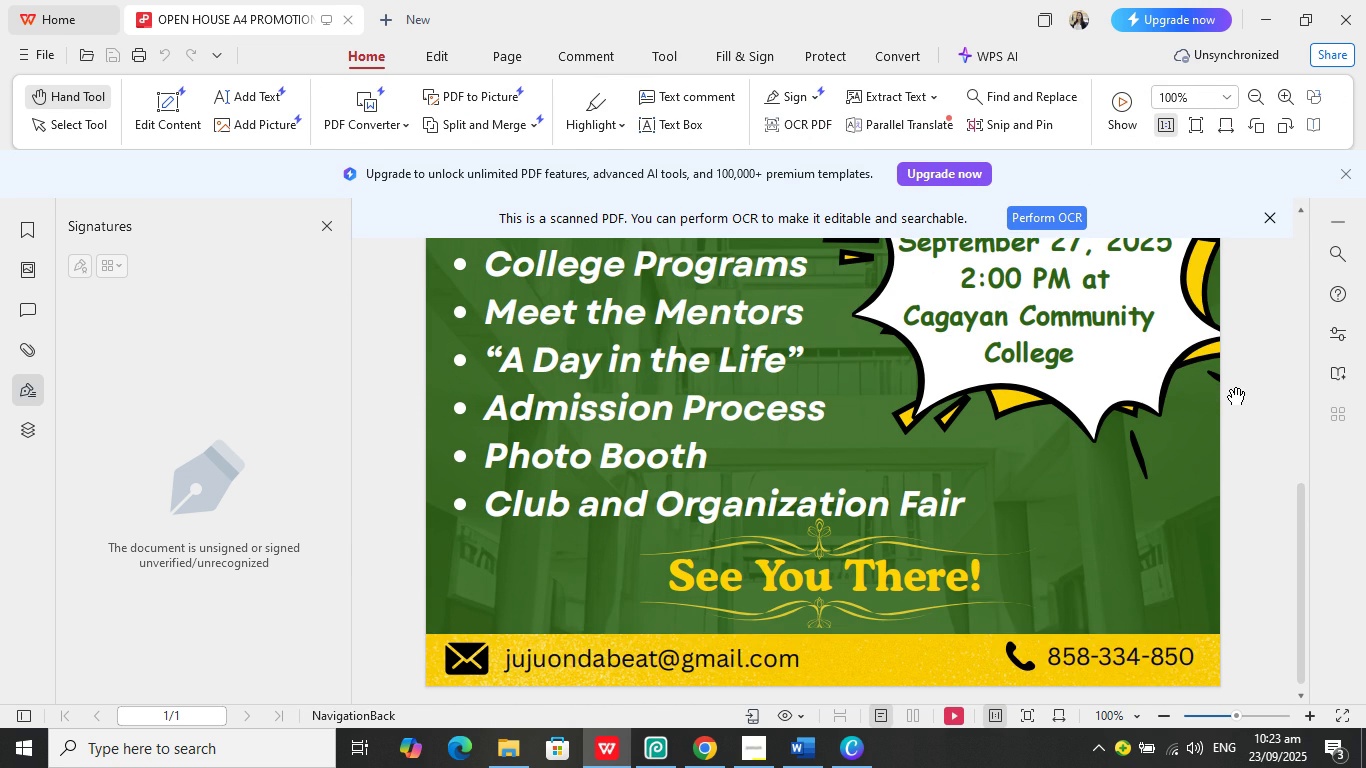 
scroll: coordinate [1230, 390], scroll_direction: down, amount: 4.0
 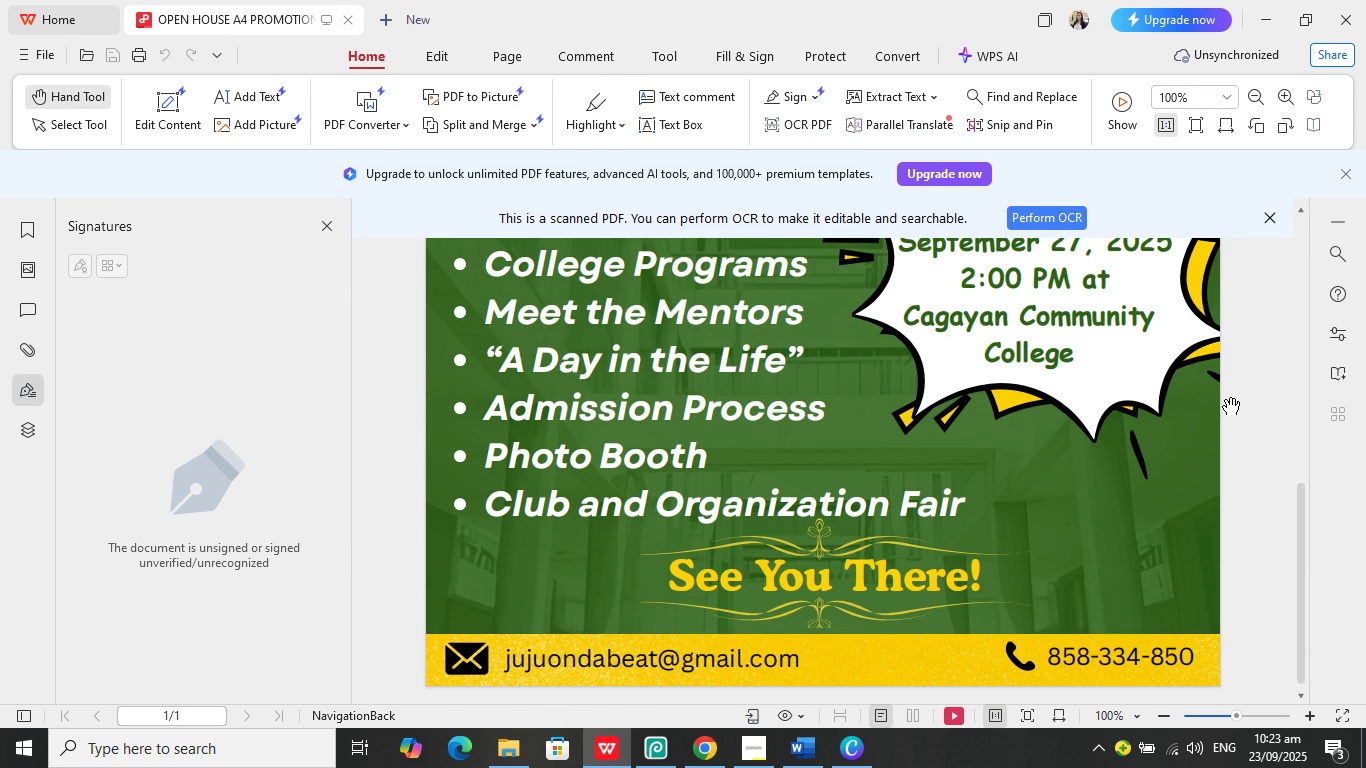 
scroll: coordinate [1225, 401], scroll_direction: up, amount: 9.0
 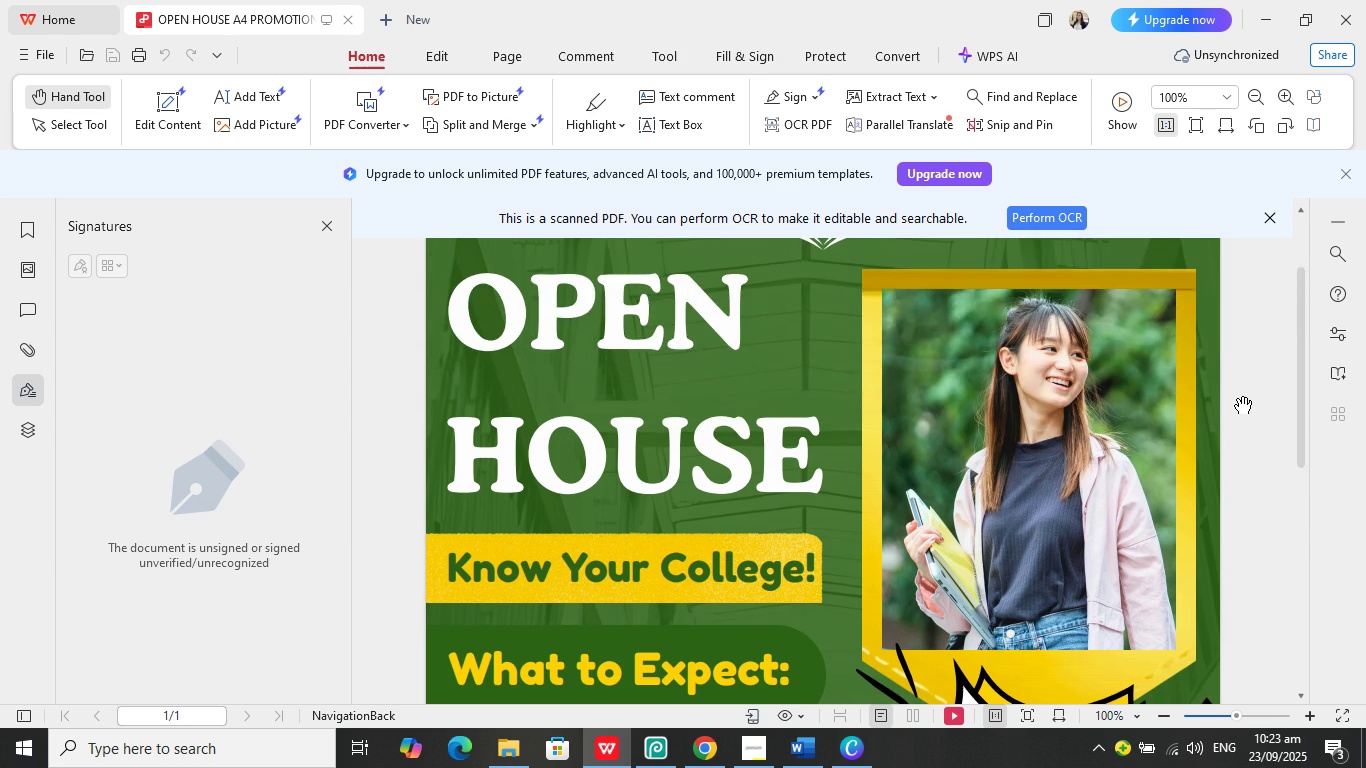 
scroll: coordinate [1239, 392], scroll_direction: down, amount: 6.0
 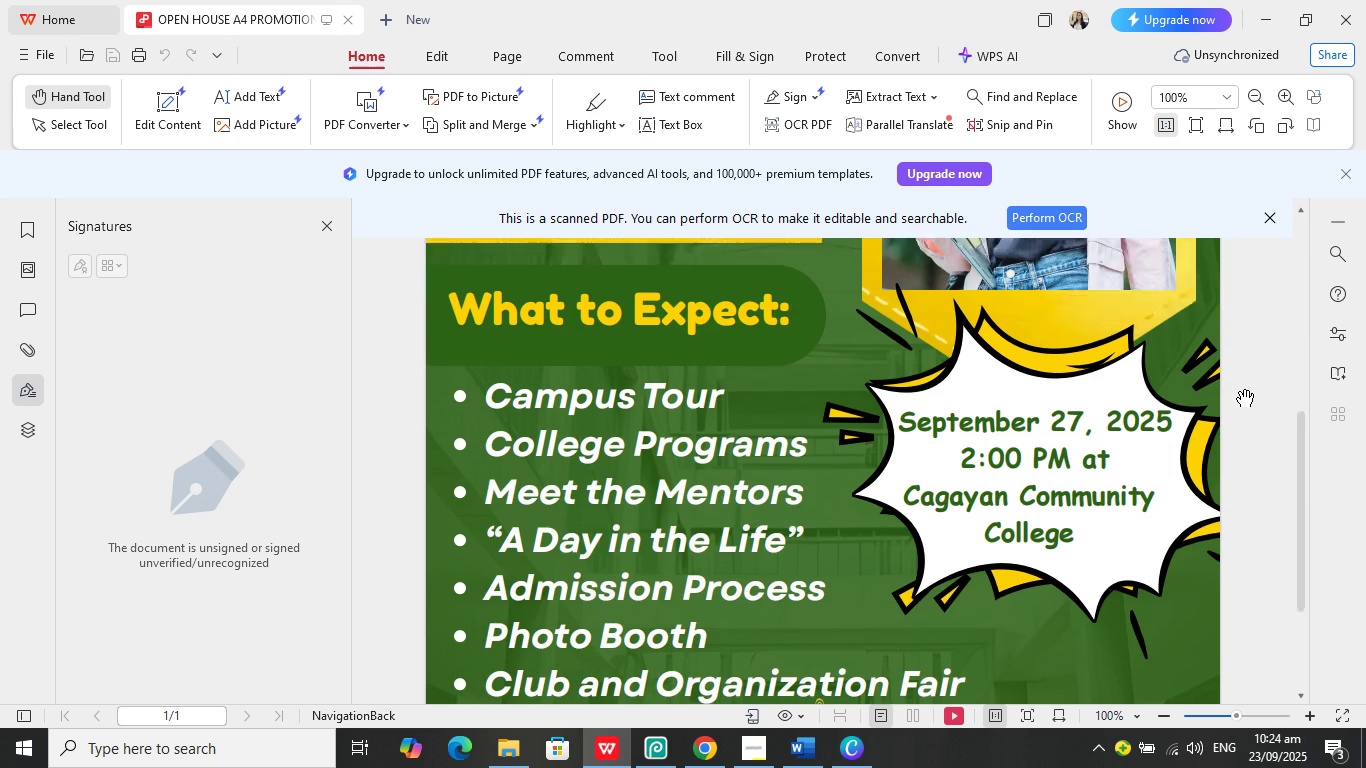 
scroll: coordinate [1239, 392], scroll_direction: up, amount: 3.0
 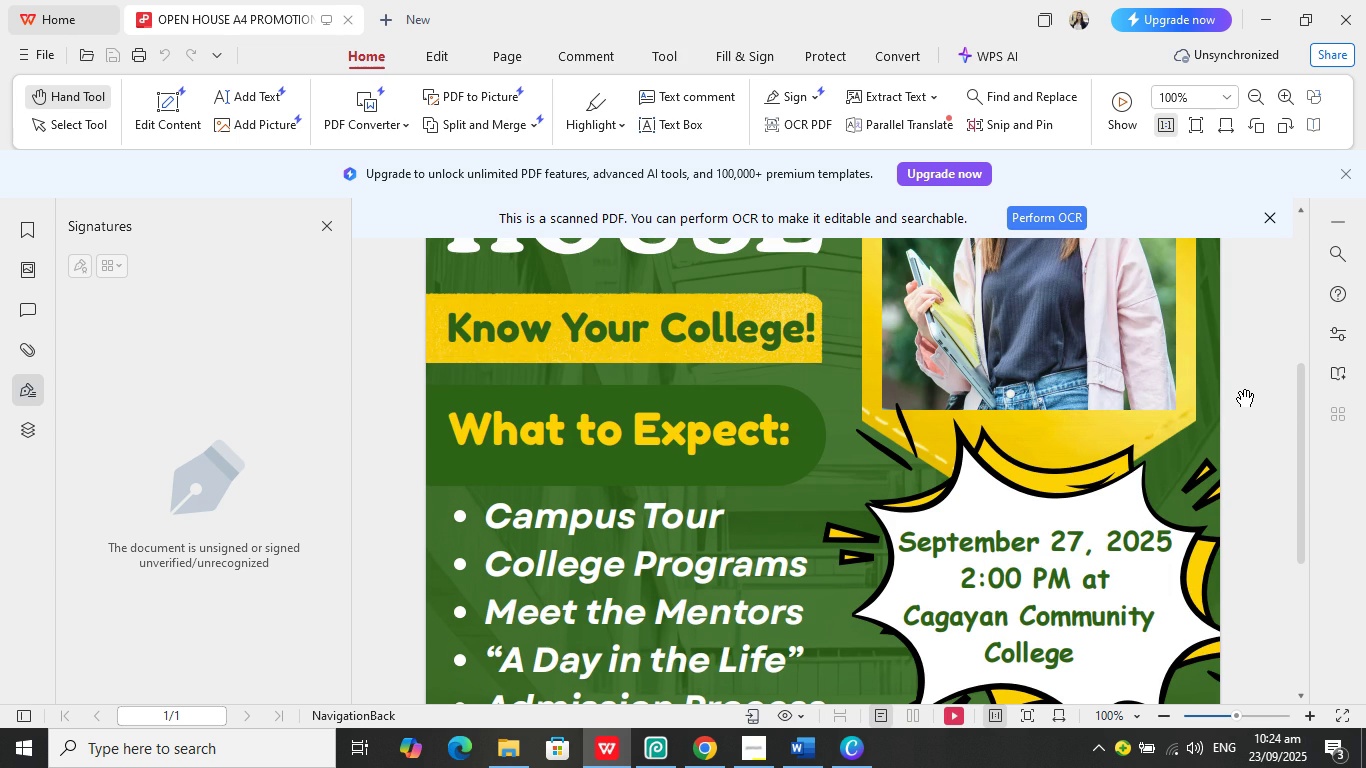 
scroll: coordinate [1239, 392], scroll_direction: none, amount: 0.0
 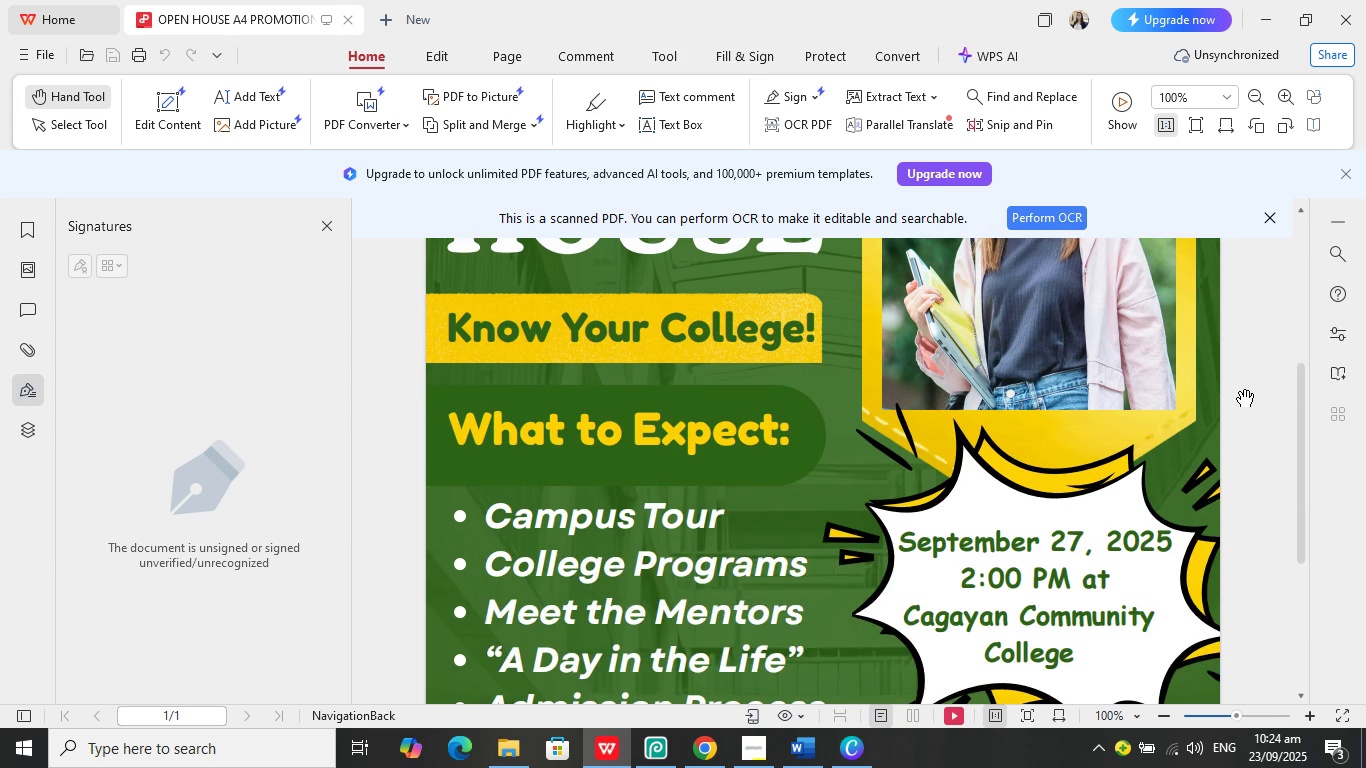 
scroll: coordinate [1264, 365], scroll_direction: up, amount: 4.0
 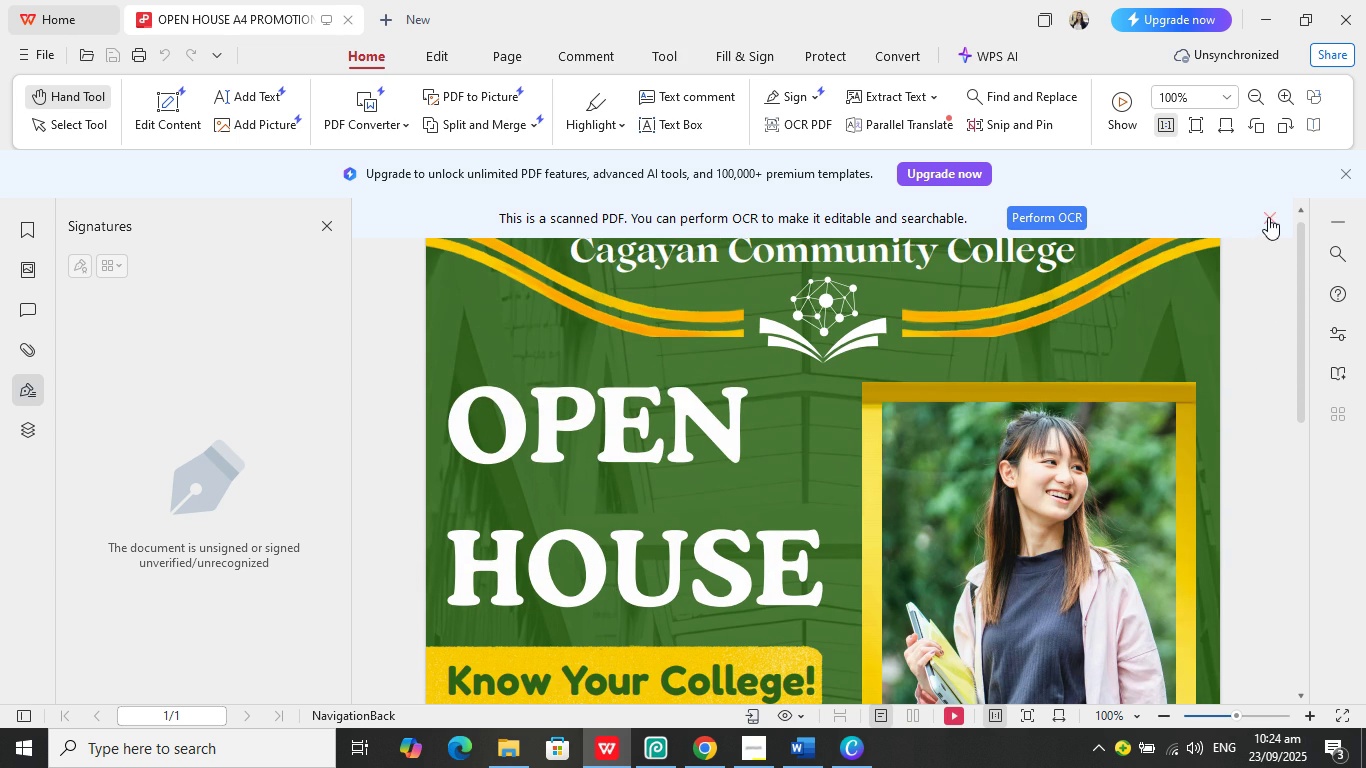 
left_click([1268, 217])
 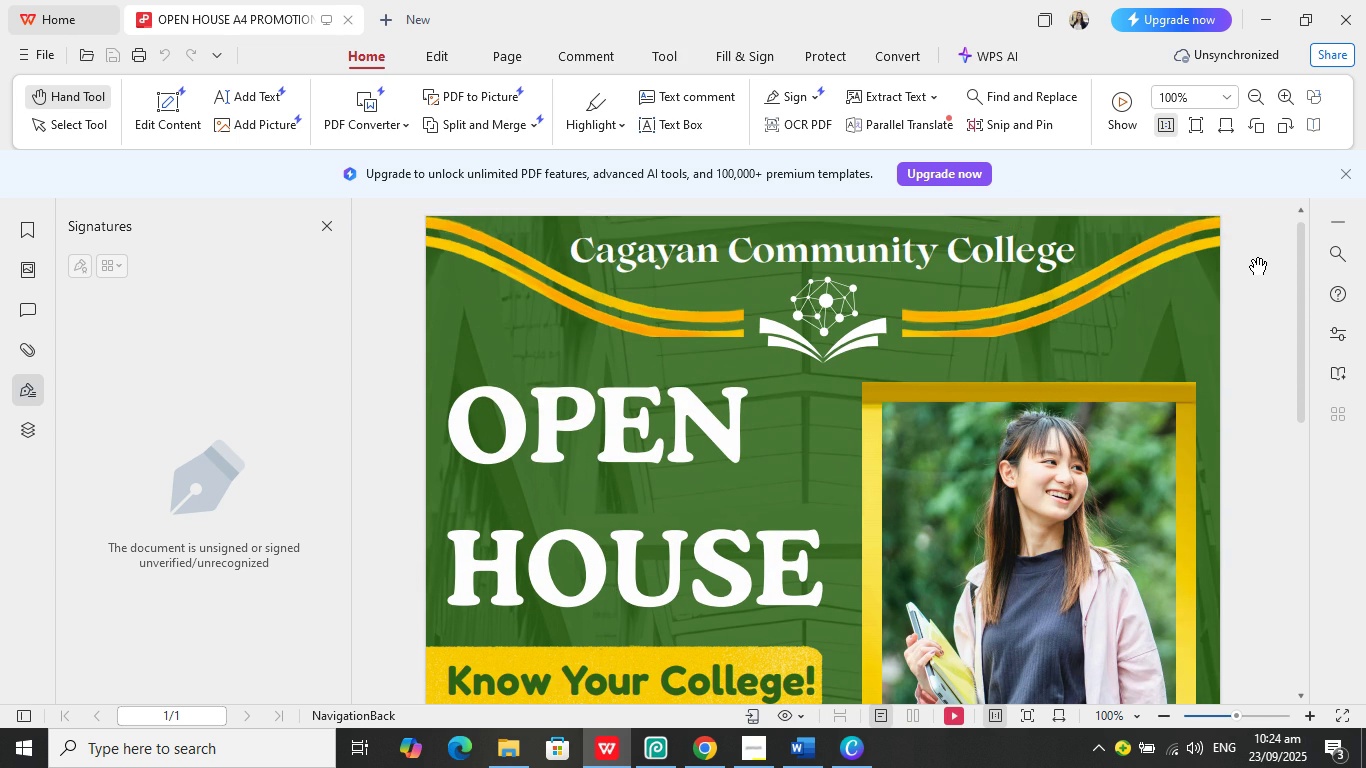 
scroll: coordinate [1248, 274], scroll_direction: none, amount: 0.0
 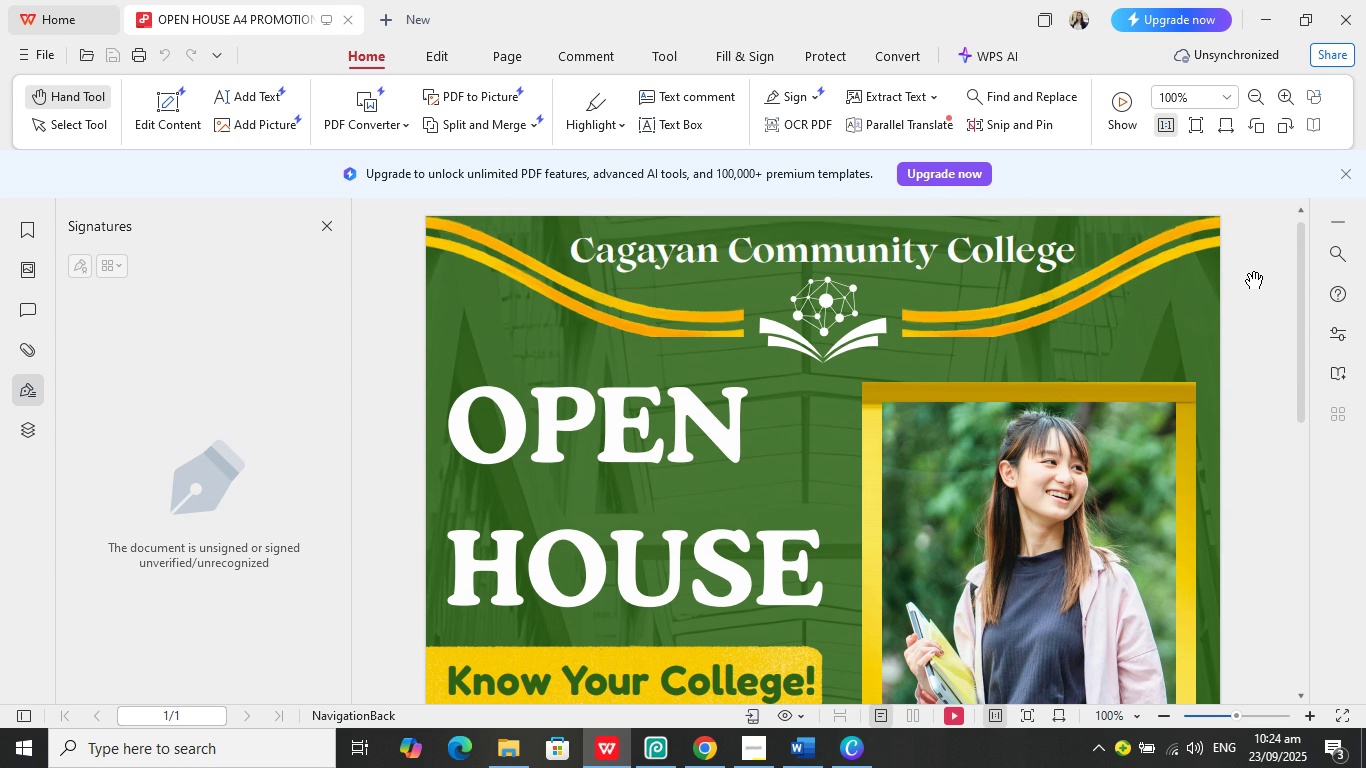 
scroll: coordinate [1248, 274], scroll_direction: down, amount: 1.0
 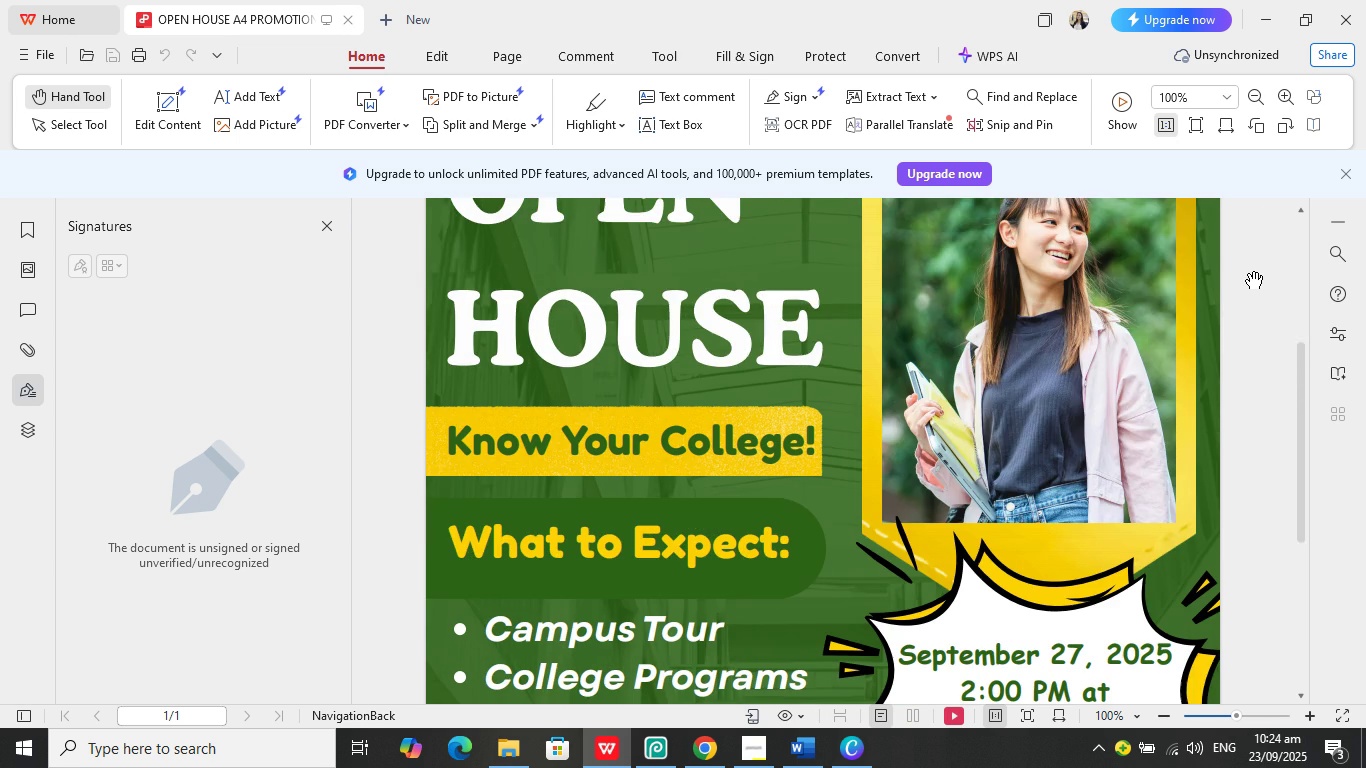 
scroll: coordinate [1248, 274], scroll_direction: up, amount: 5.0
 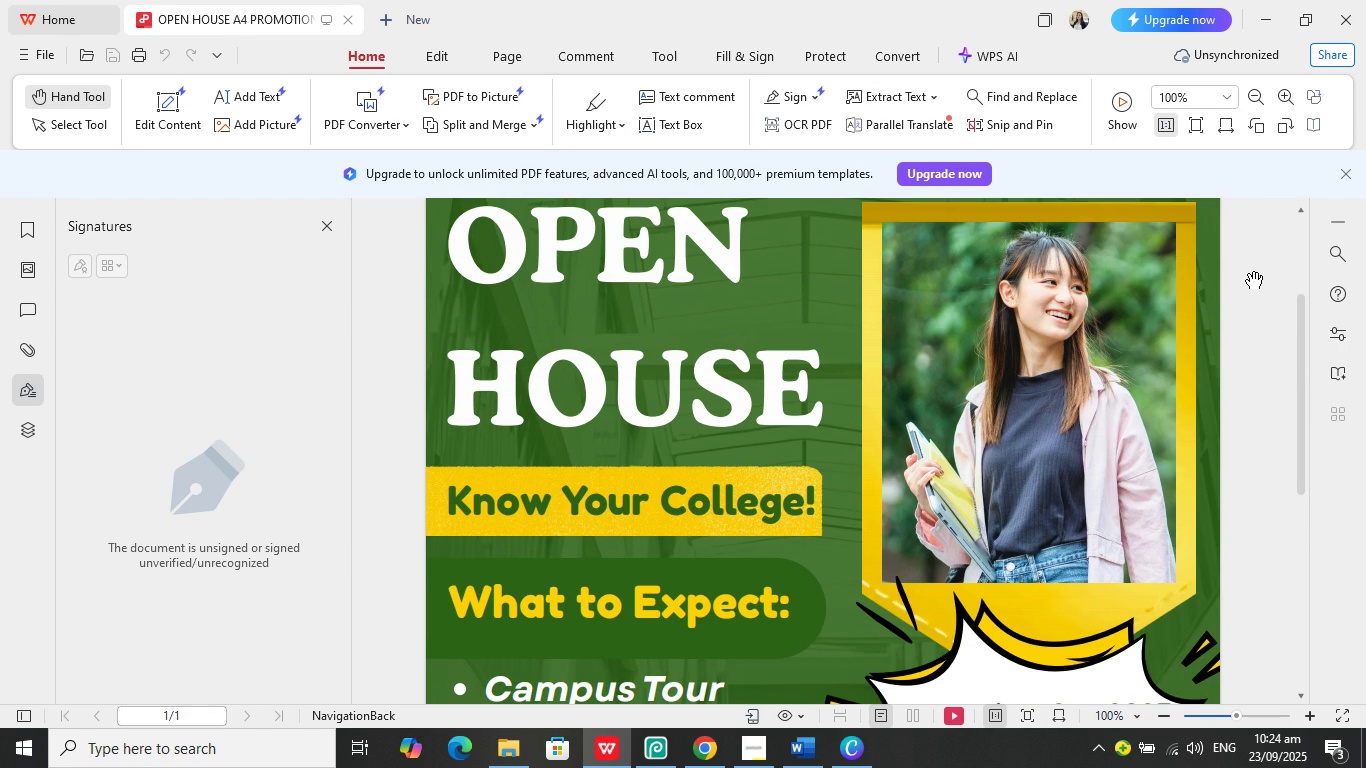 
scroll: coordinate [1248, 274], scroll_direction: down, amount: 6.0
 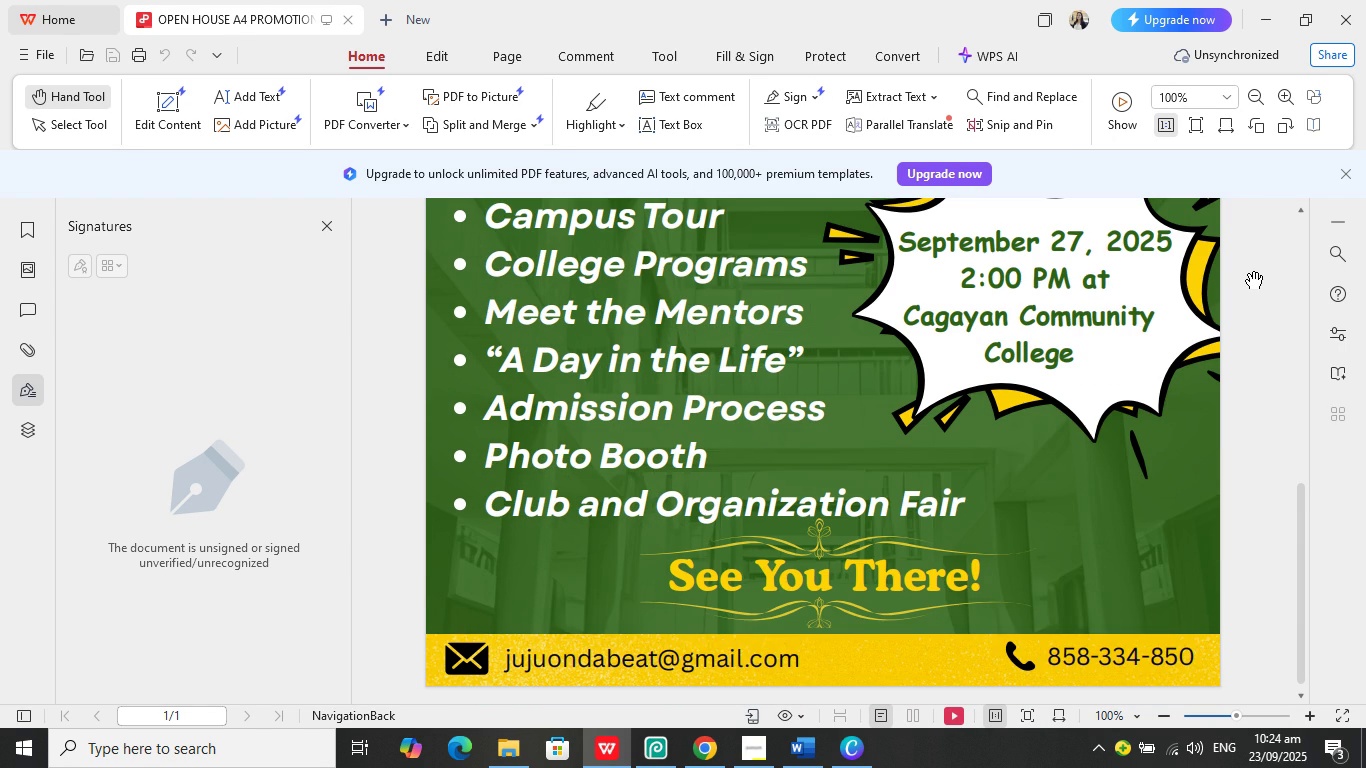 
scroll: coordinate [1248, 274], scroll_direction: up, amount: 1.0
 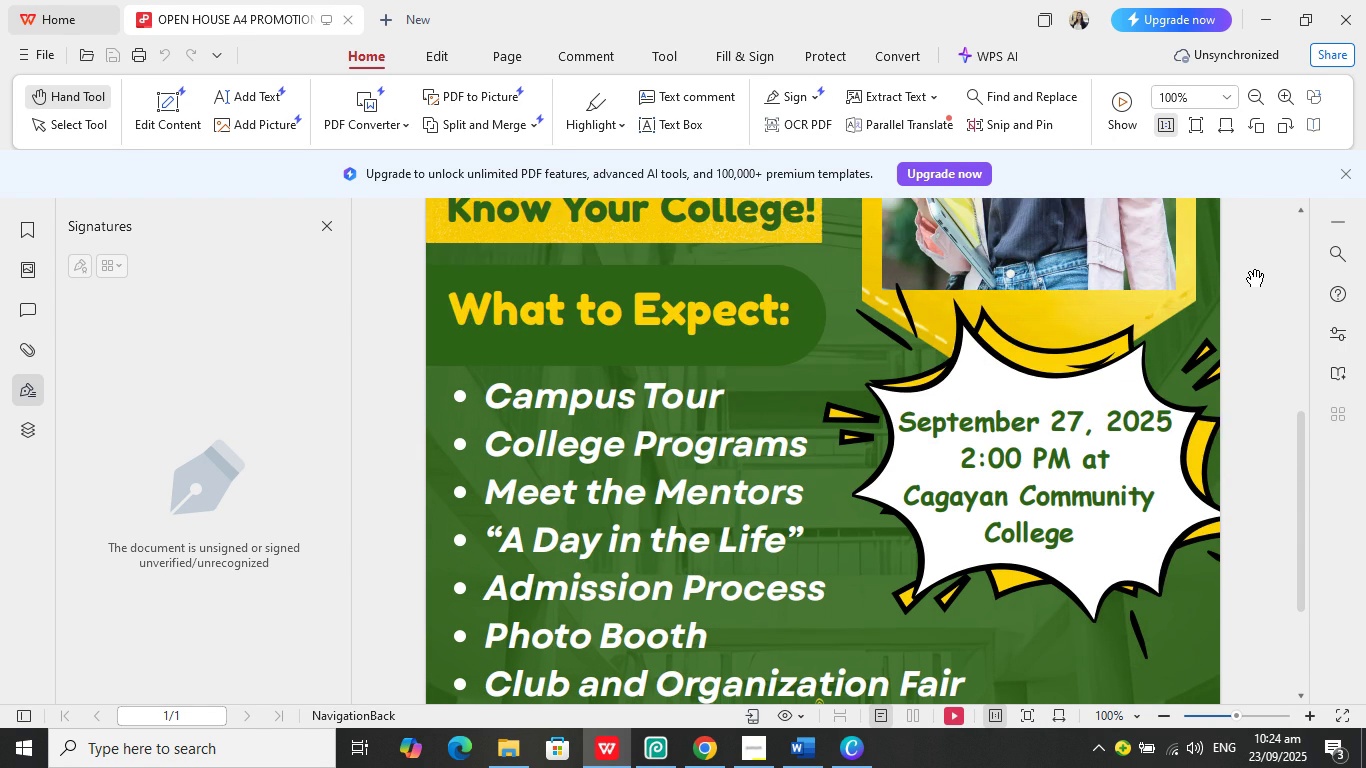 
scroll: coordinate [786, 608], scroll_direction: down, amount: 3.0
 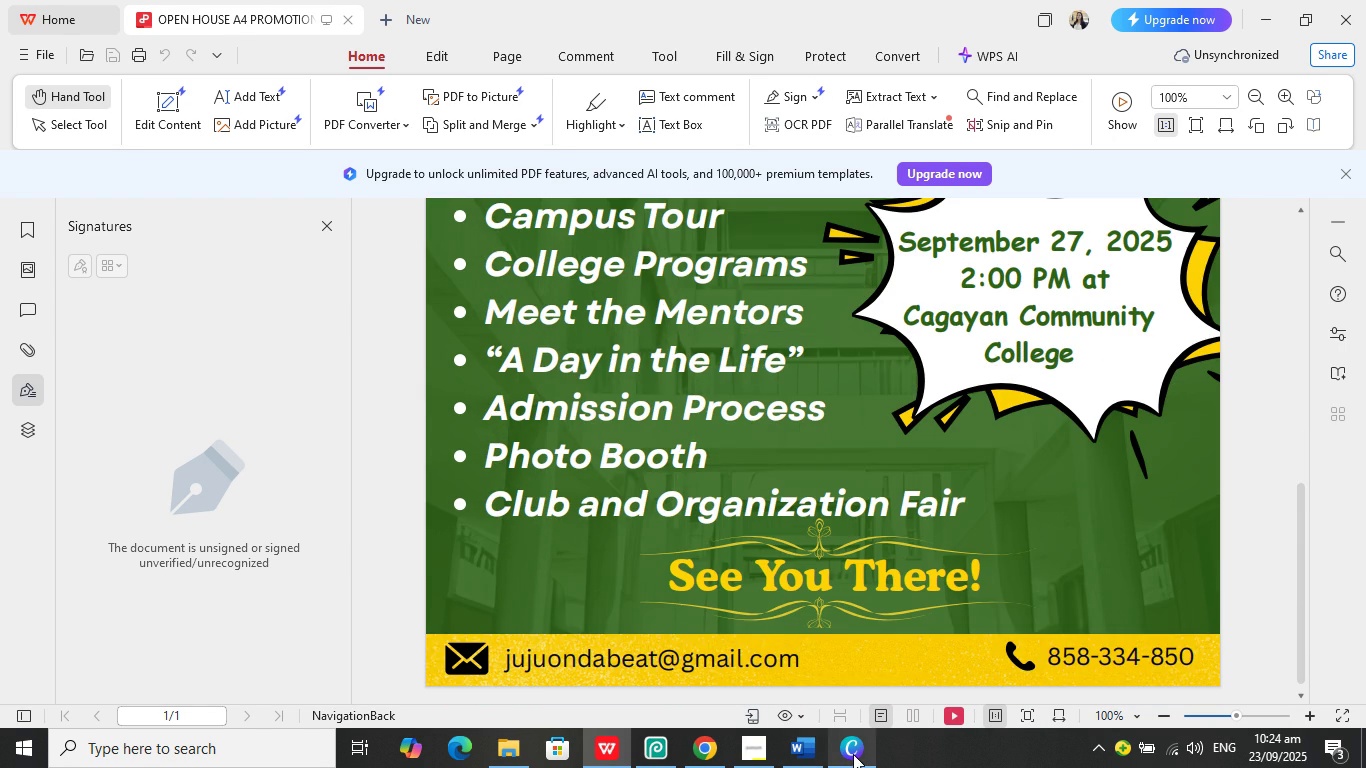 
left_click([853, 754])
 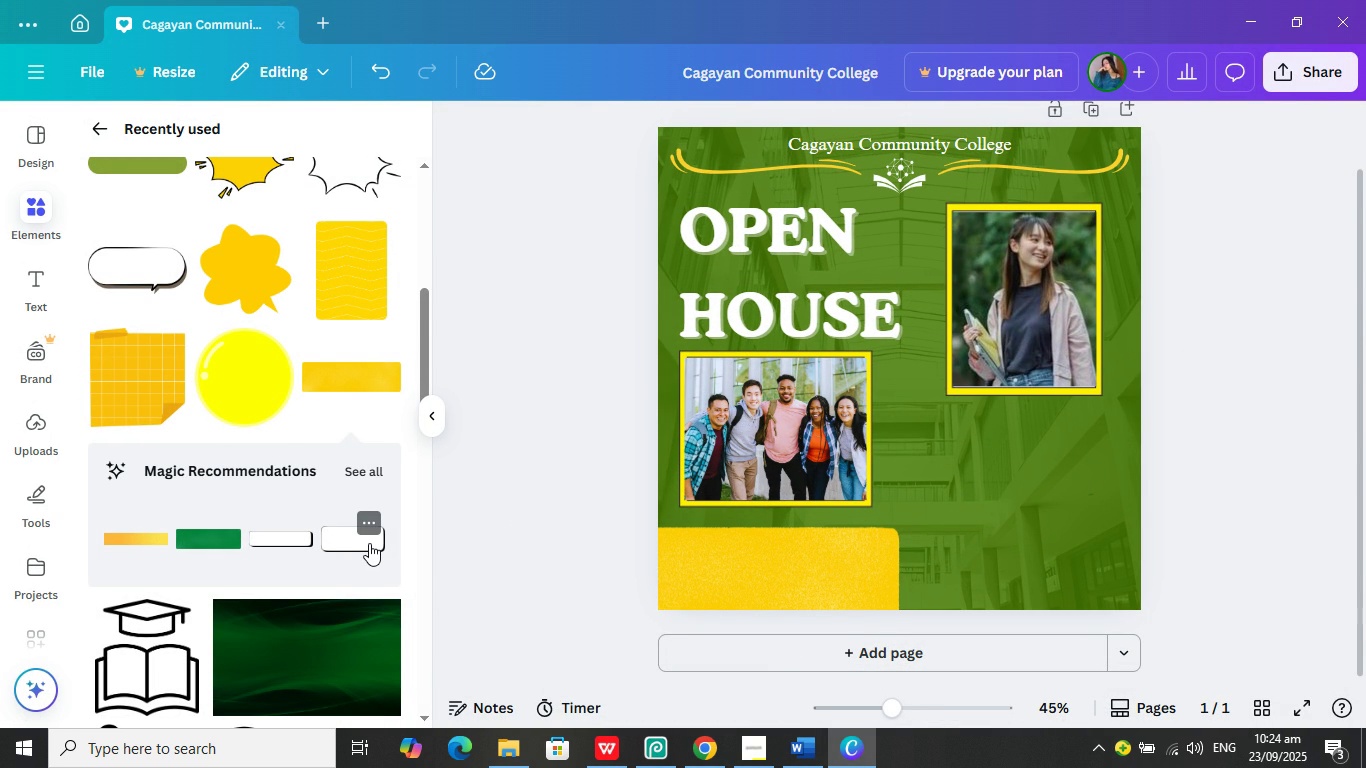 
wait(7.35)
 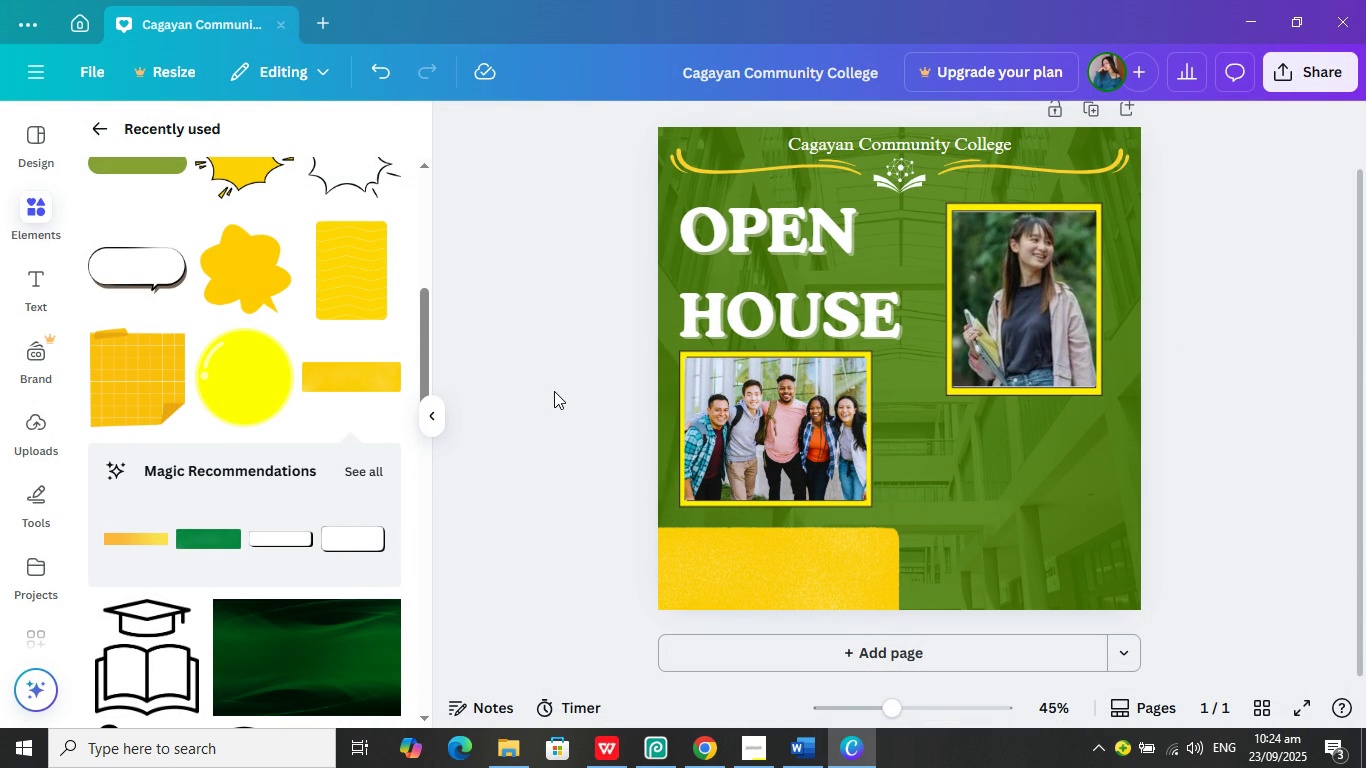 
scroll: coordinate [499, 416], scroll_direction: up, amount: 19.0
 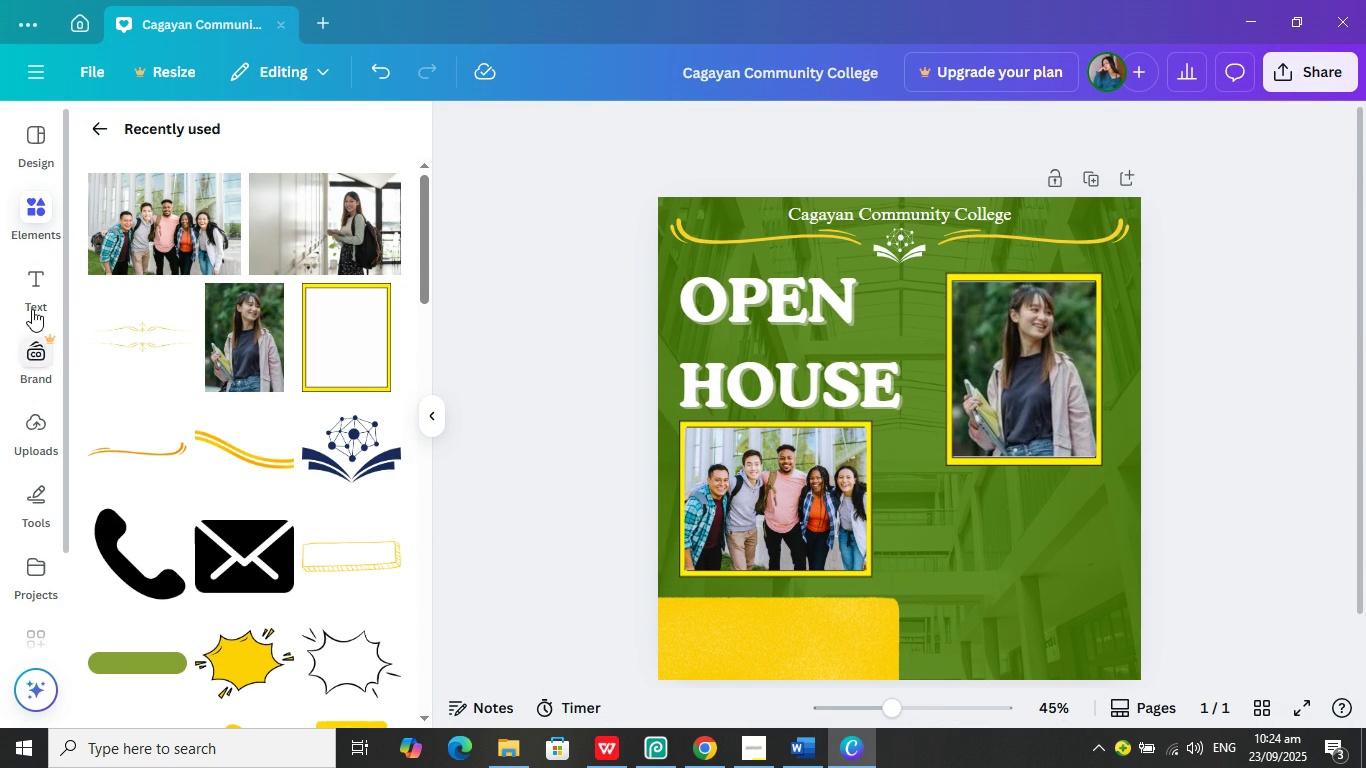 
double_click([32, 296])
 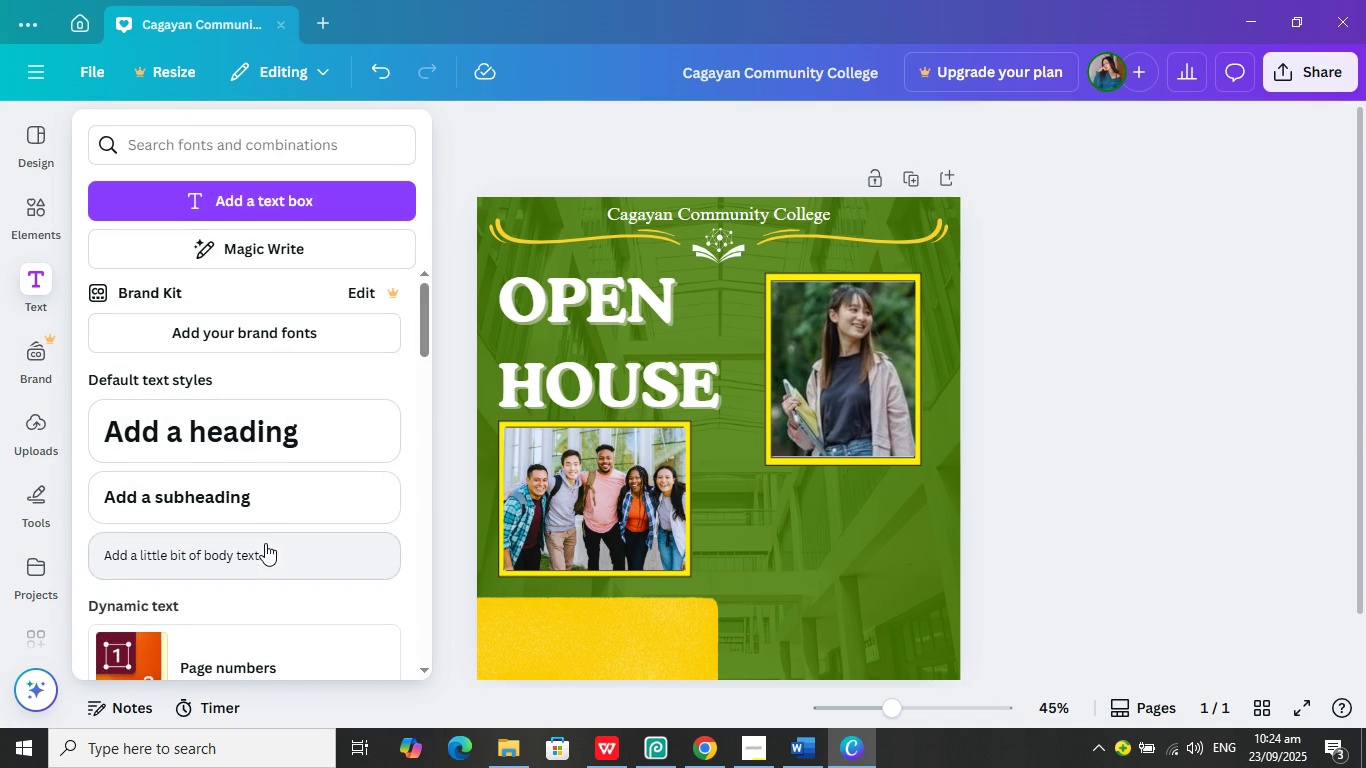 
left_click([264, 544])
 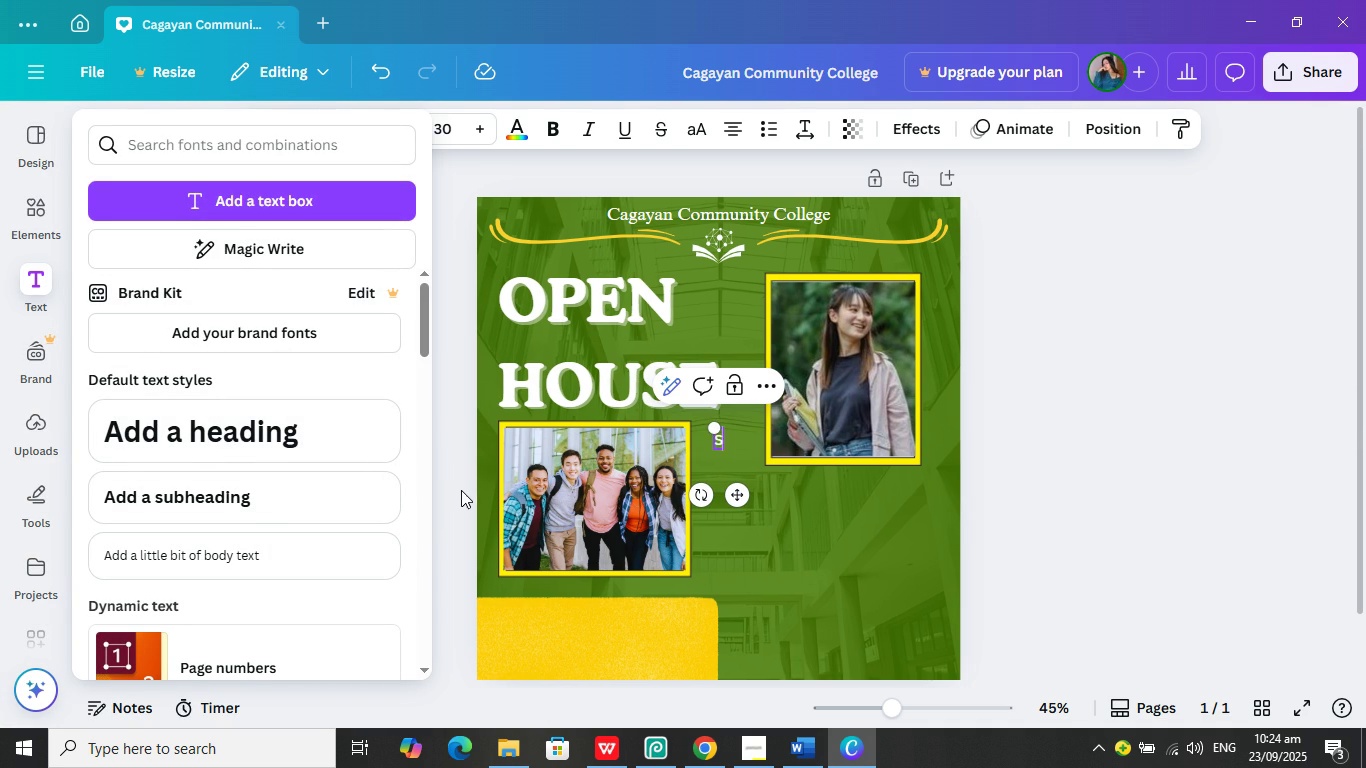 
type(Se)
key(Backspace)
key(Backspace)
type(sEPTEMBER 27, 2025)
 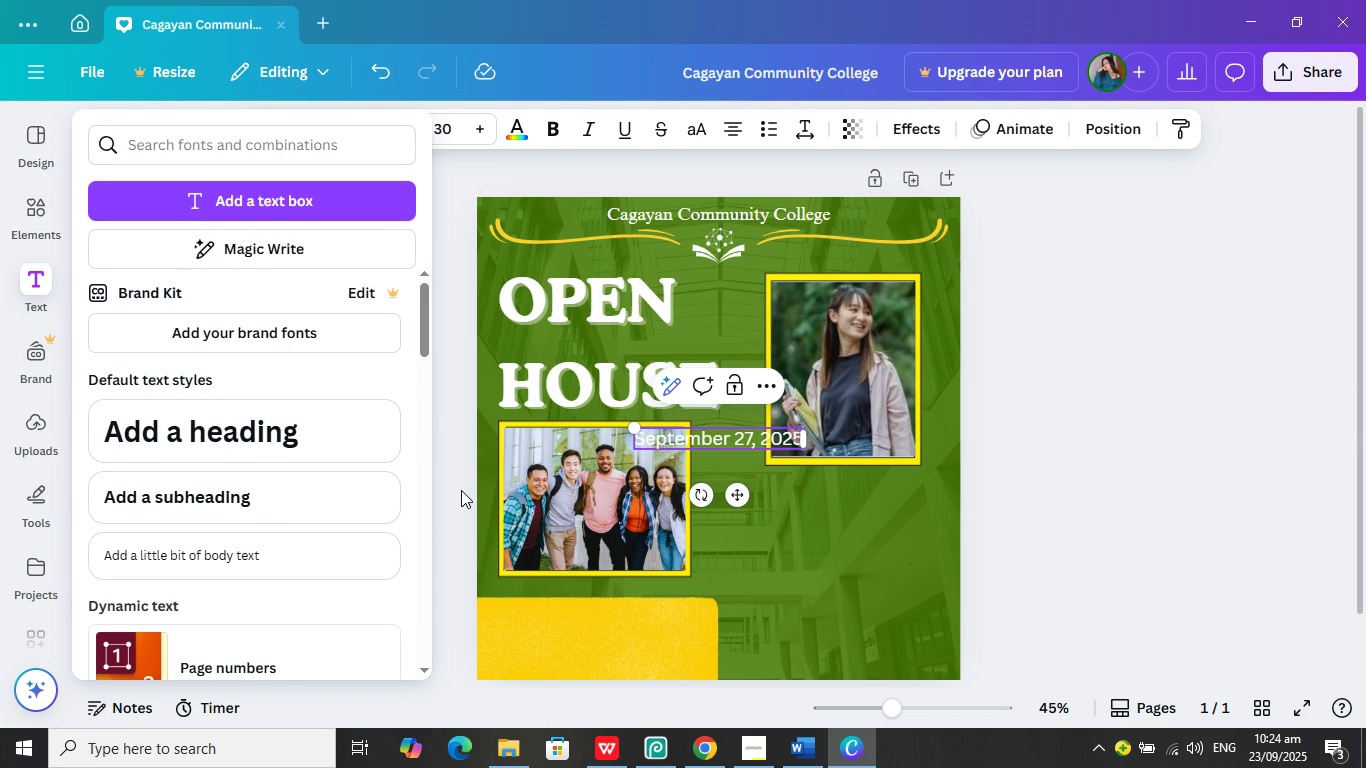 
key(Enter)
 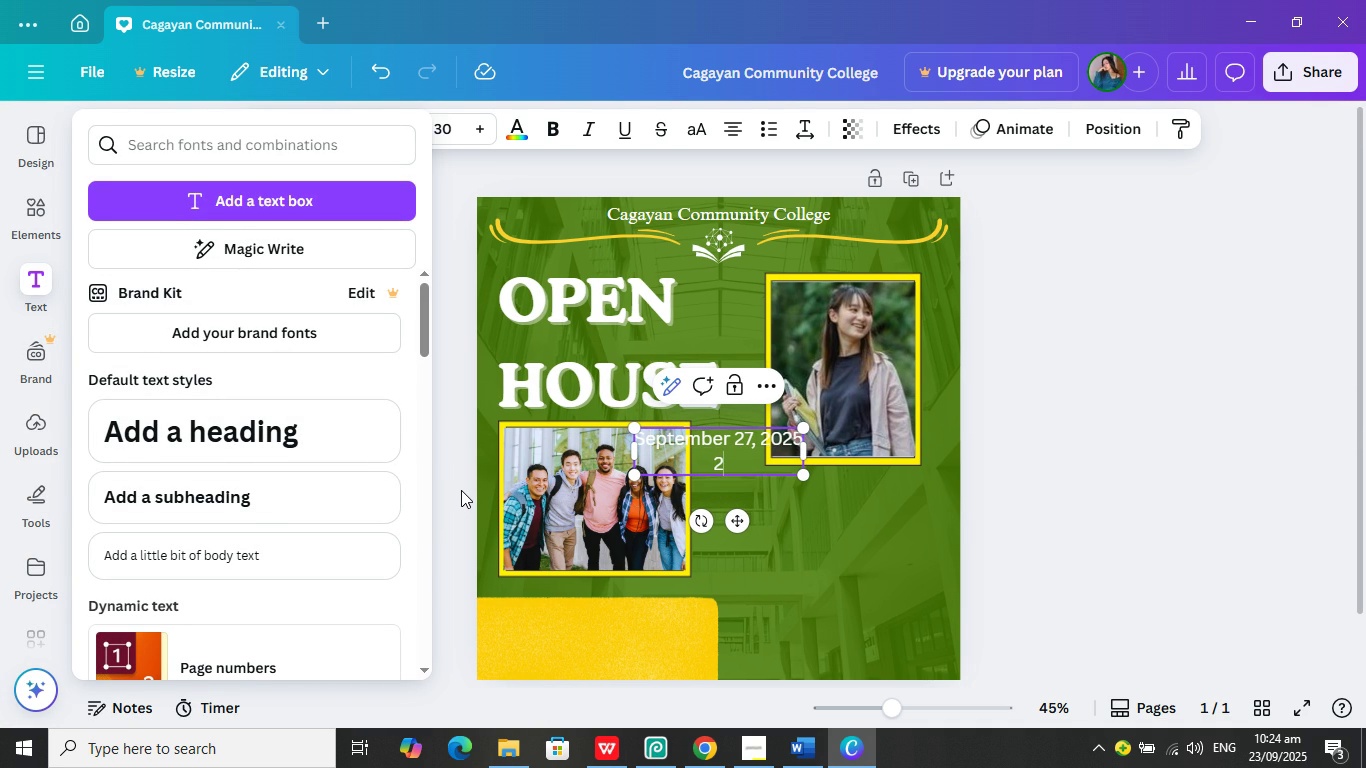 
type(2 PM )
key(Backspace)
key(Backspace)
key(Backspace)
key(Backspace)
type(:00 PM at)